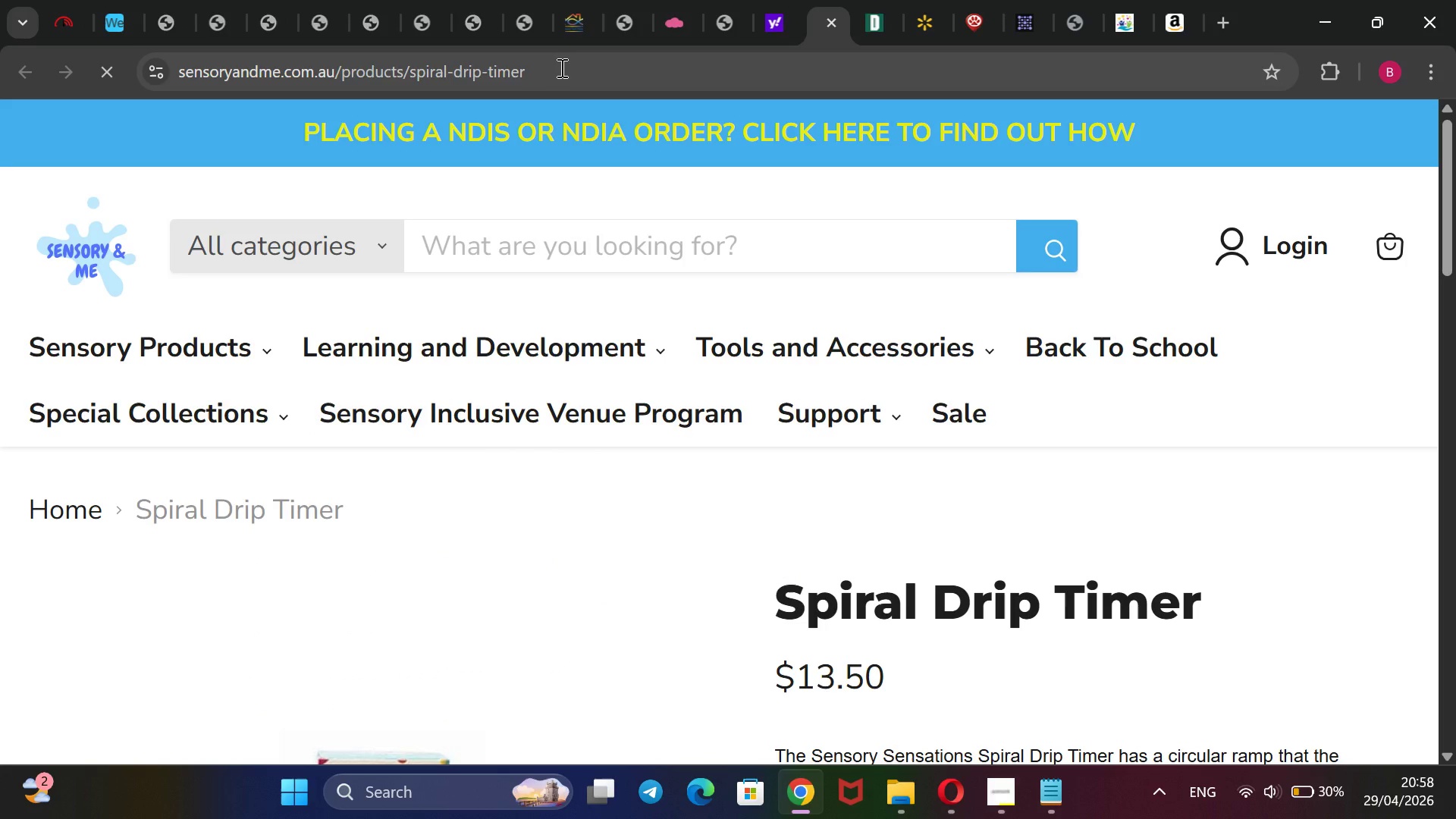 
scroll: coordinate [962, 507], scroll_direction: down, amount: 8.0
 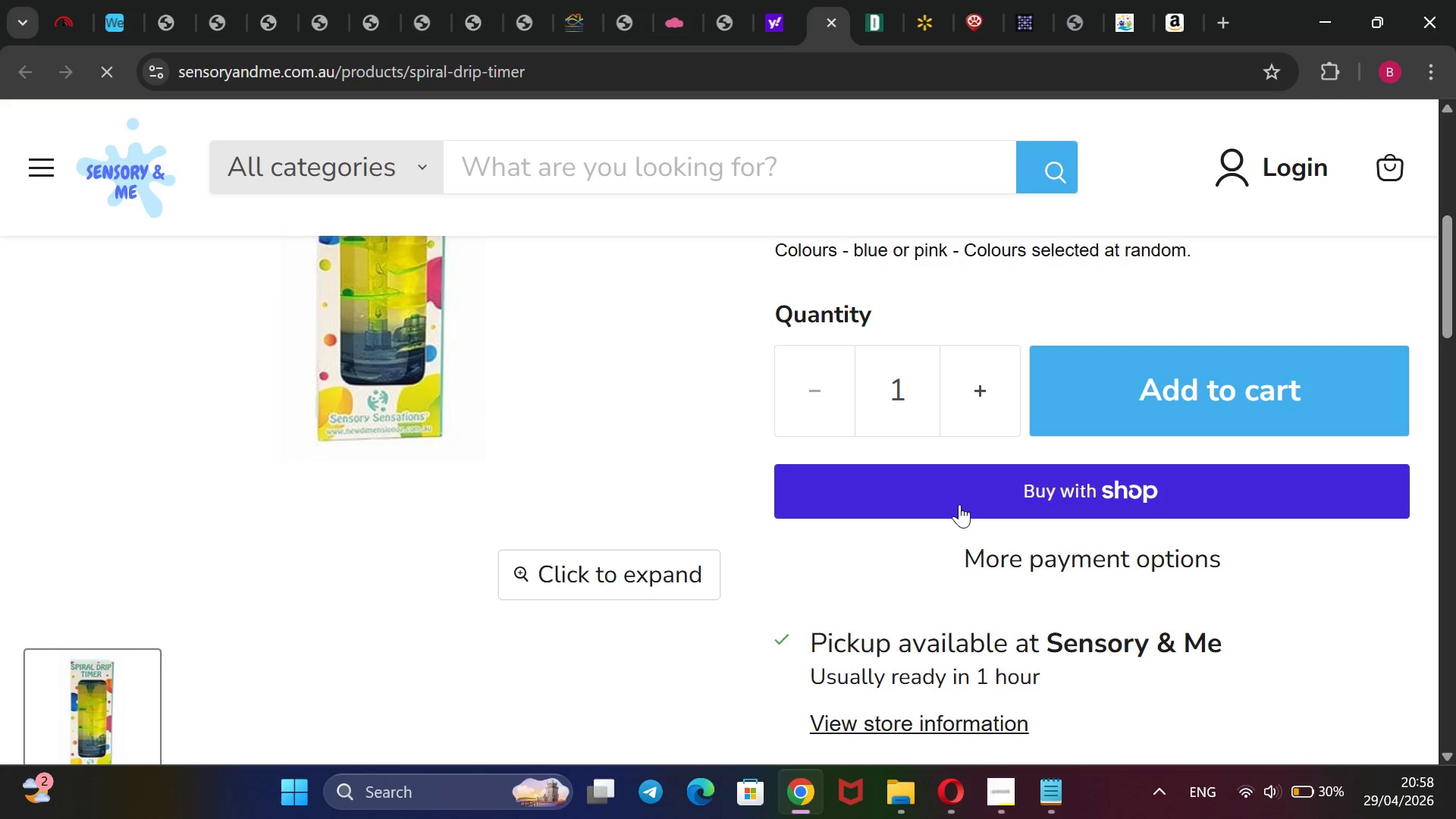 
scroll: coordinate [959, 504], scroll_direction: up, amount: 2.0
 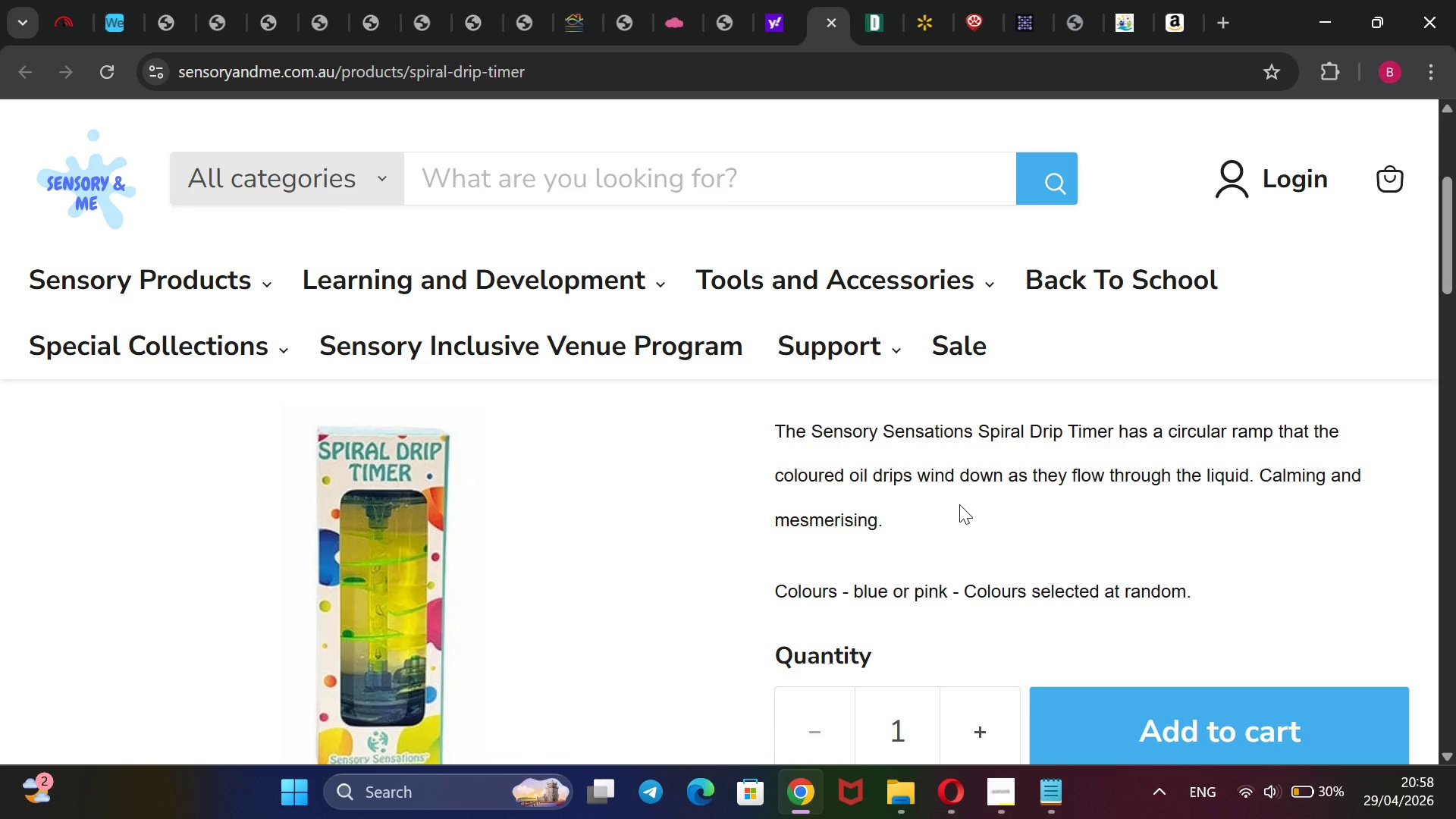 
scroll: coordinate [959, 504], scroll_direction: down, amount: 2.0
 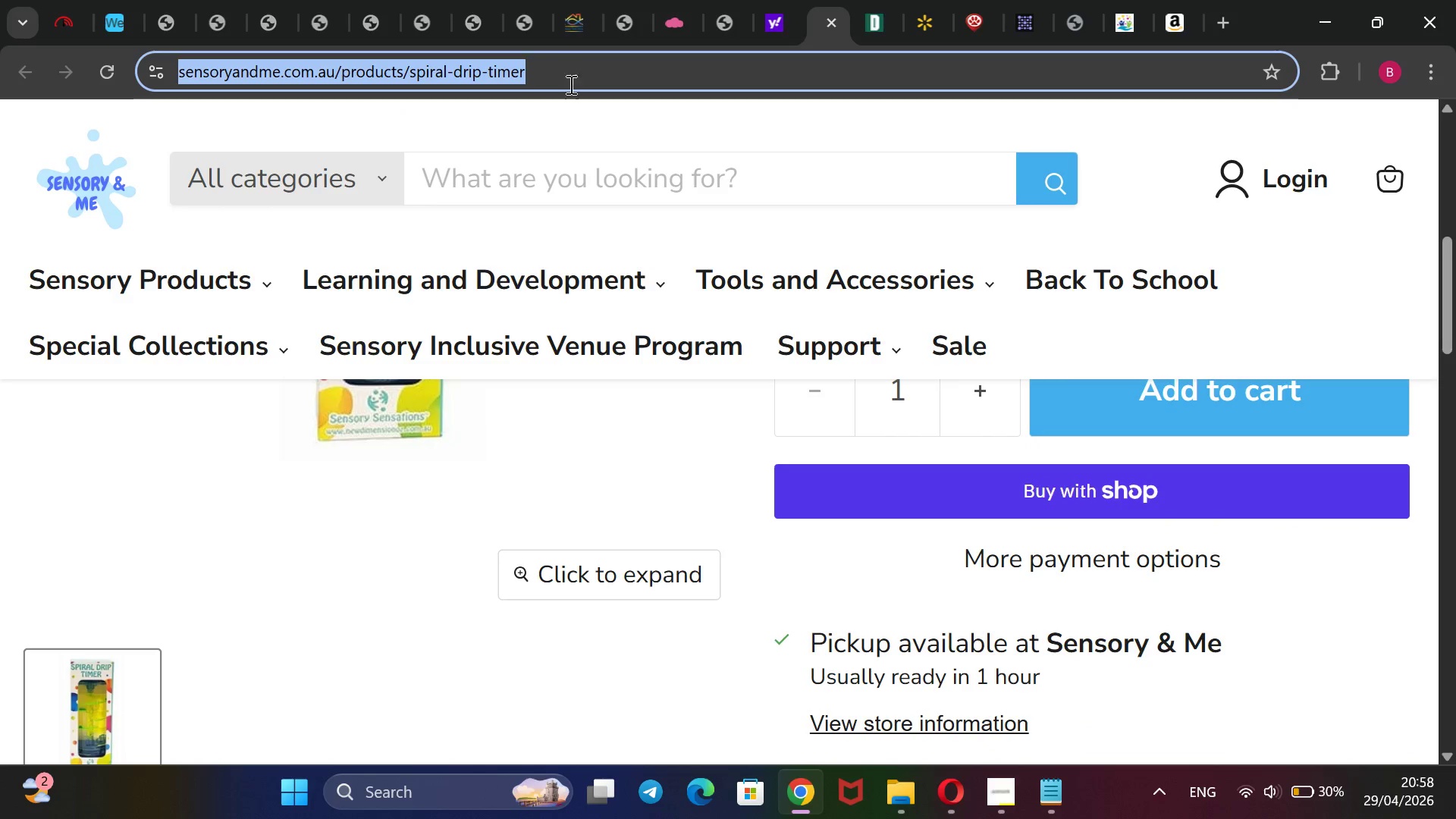 
key(Control+C)
 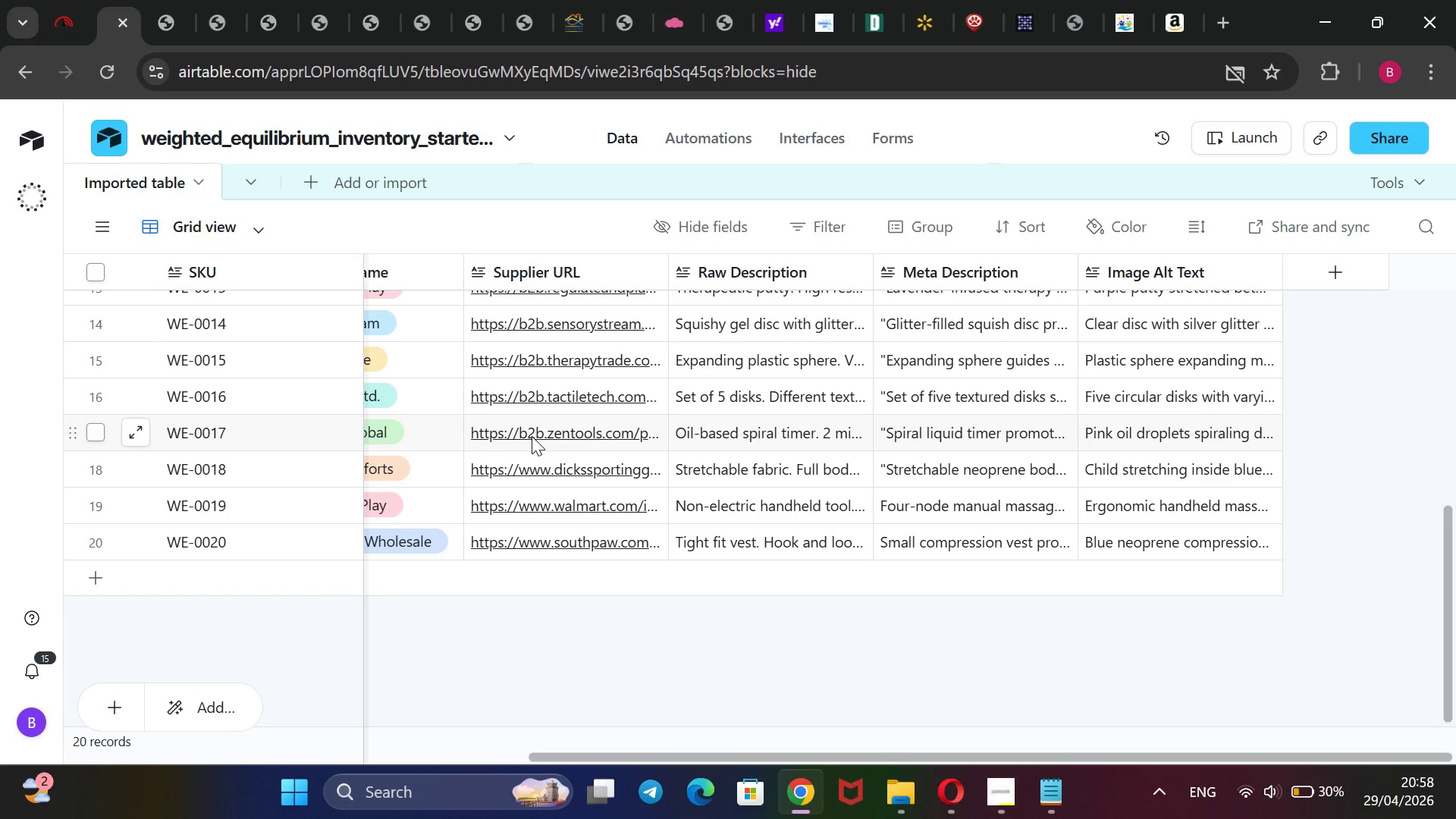 
wait(7.08)
 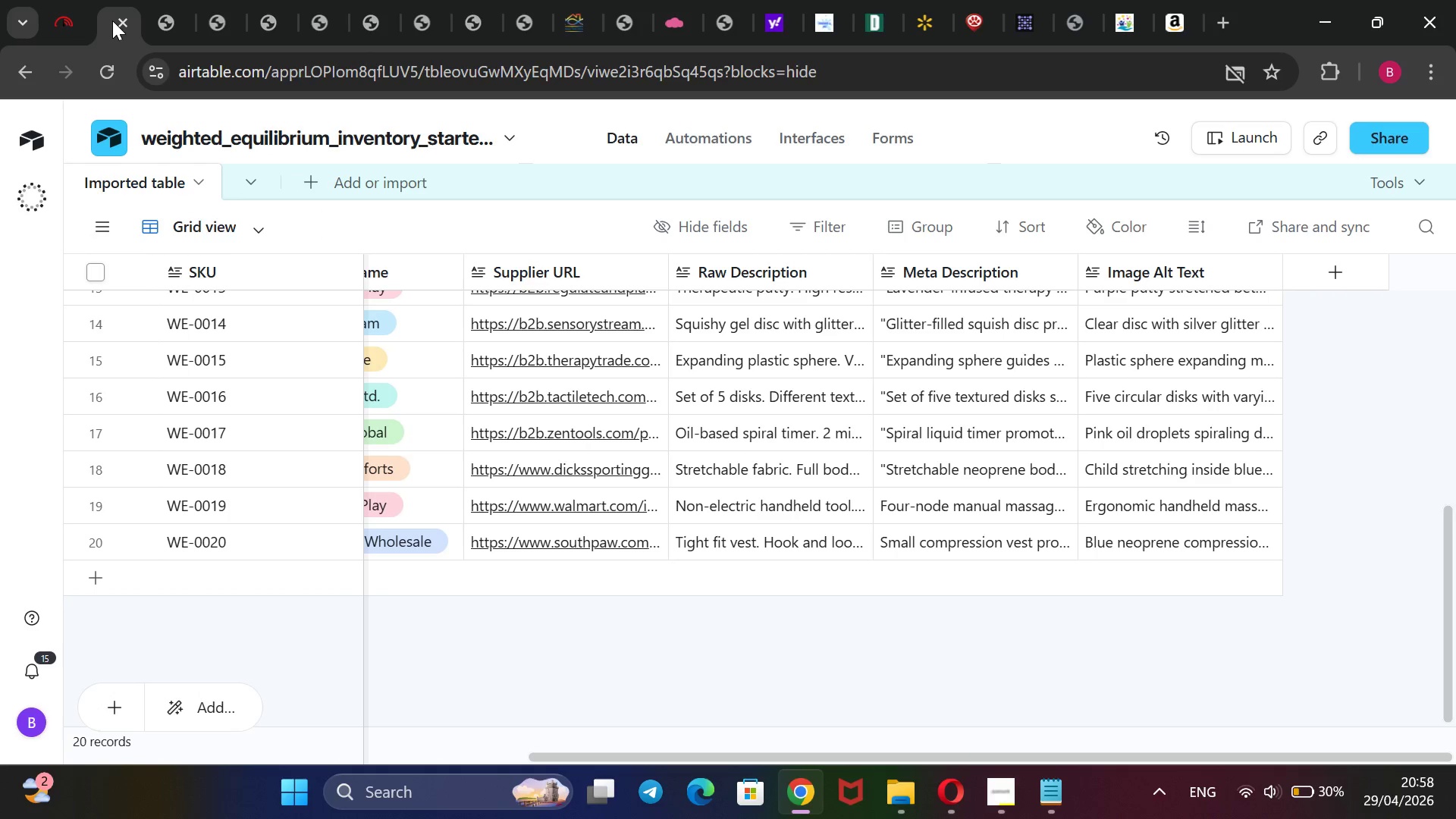 
double_click([532, 436])
 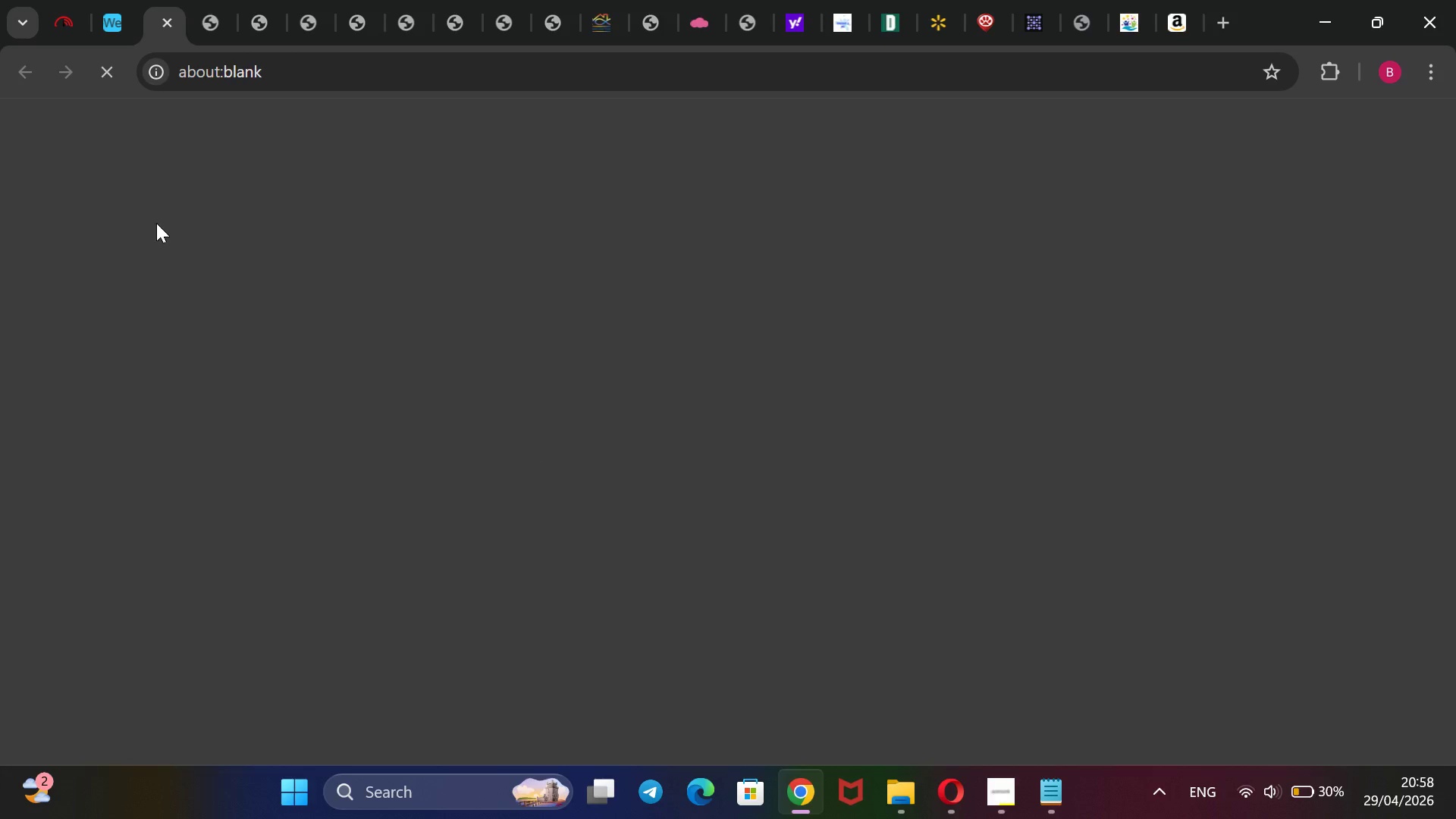 
wait(5.45)
 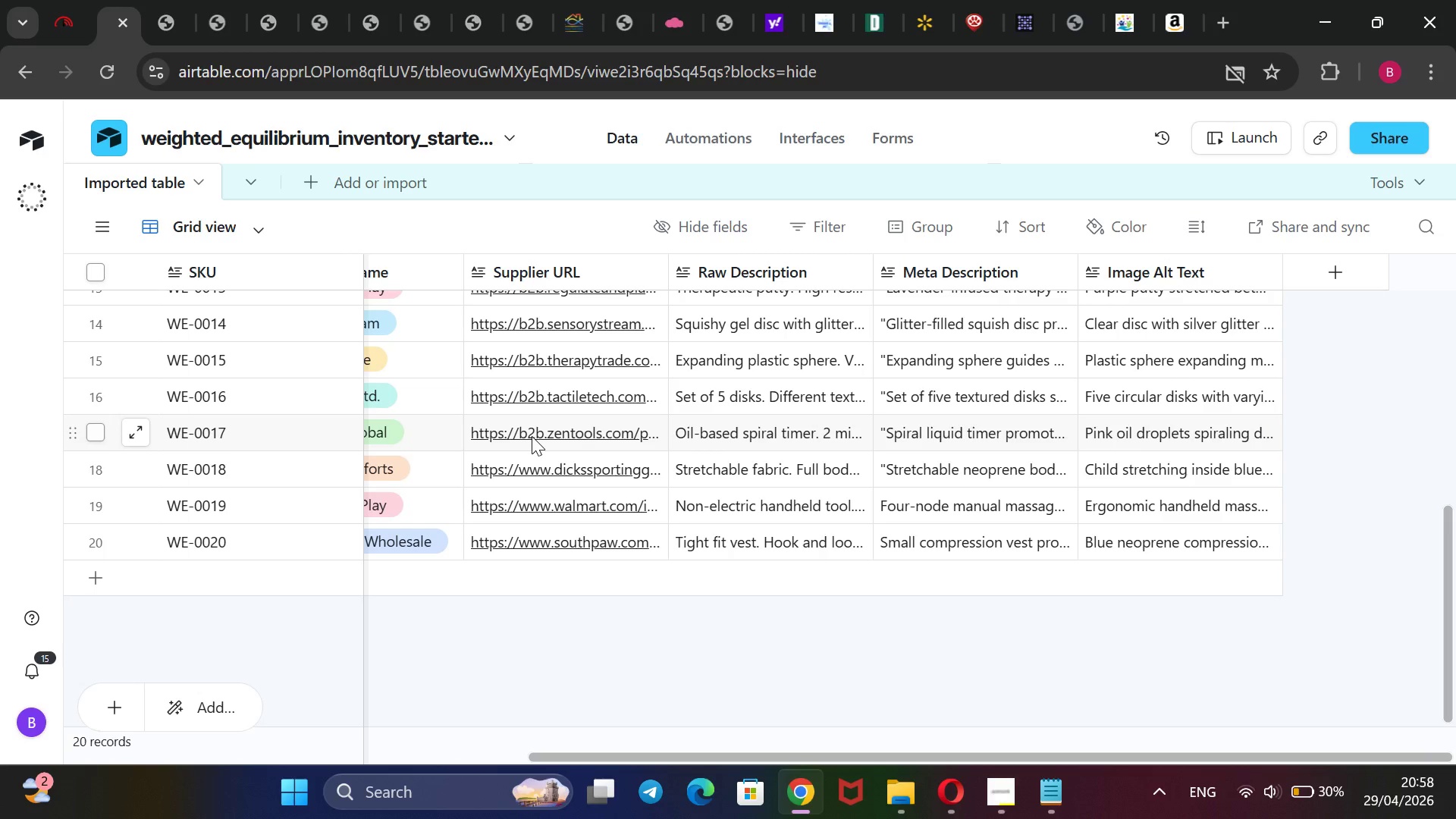 
left_click([118, 19])
 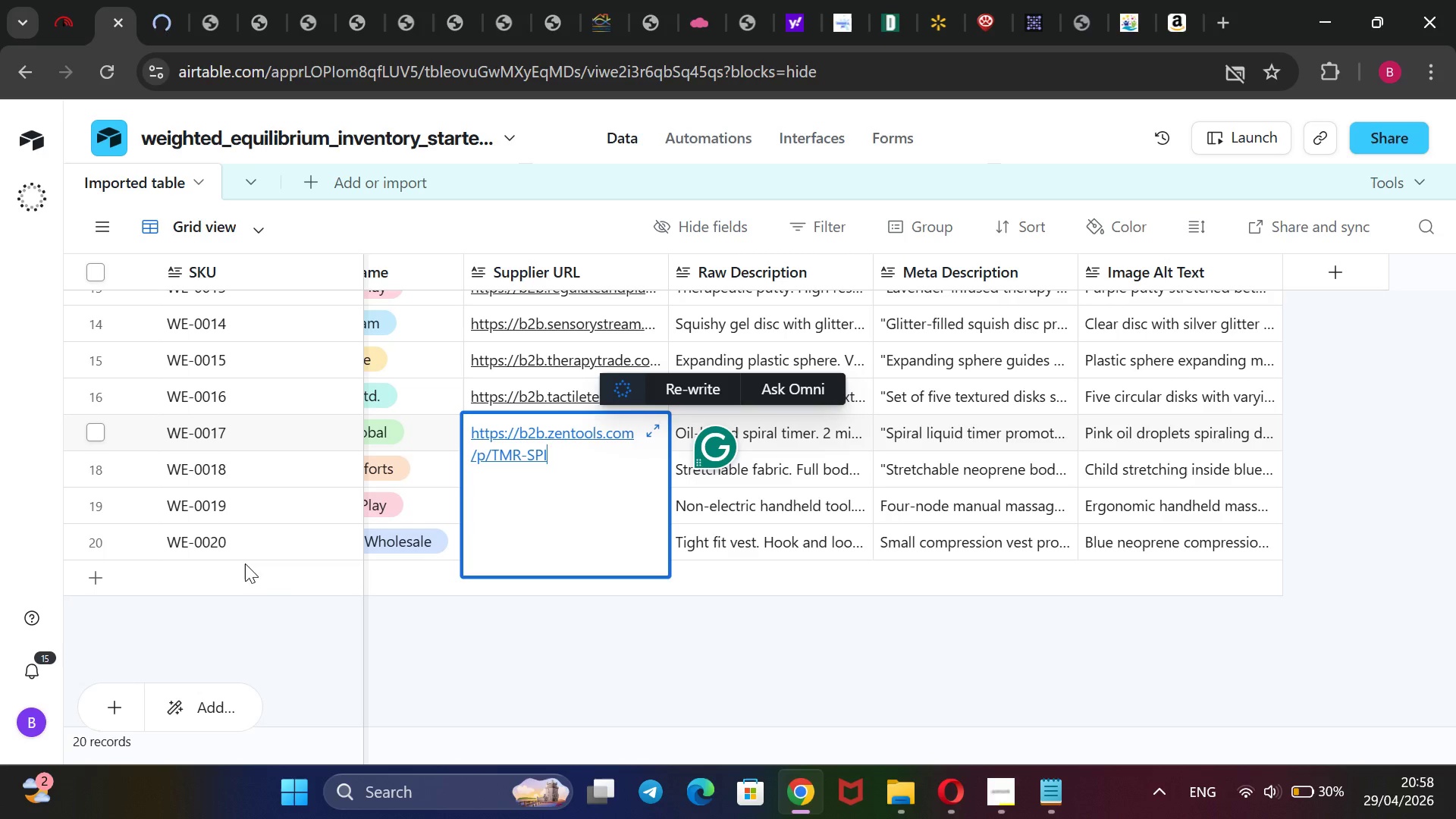 
double_click([583, 516])
 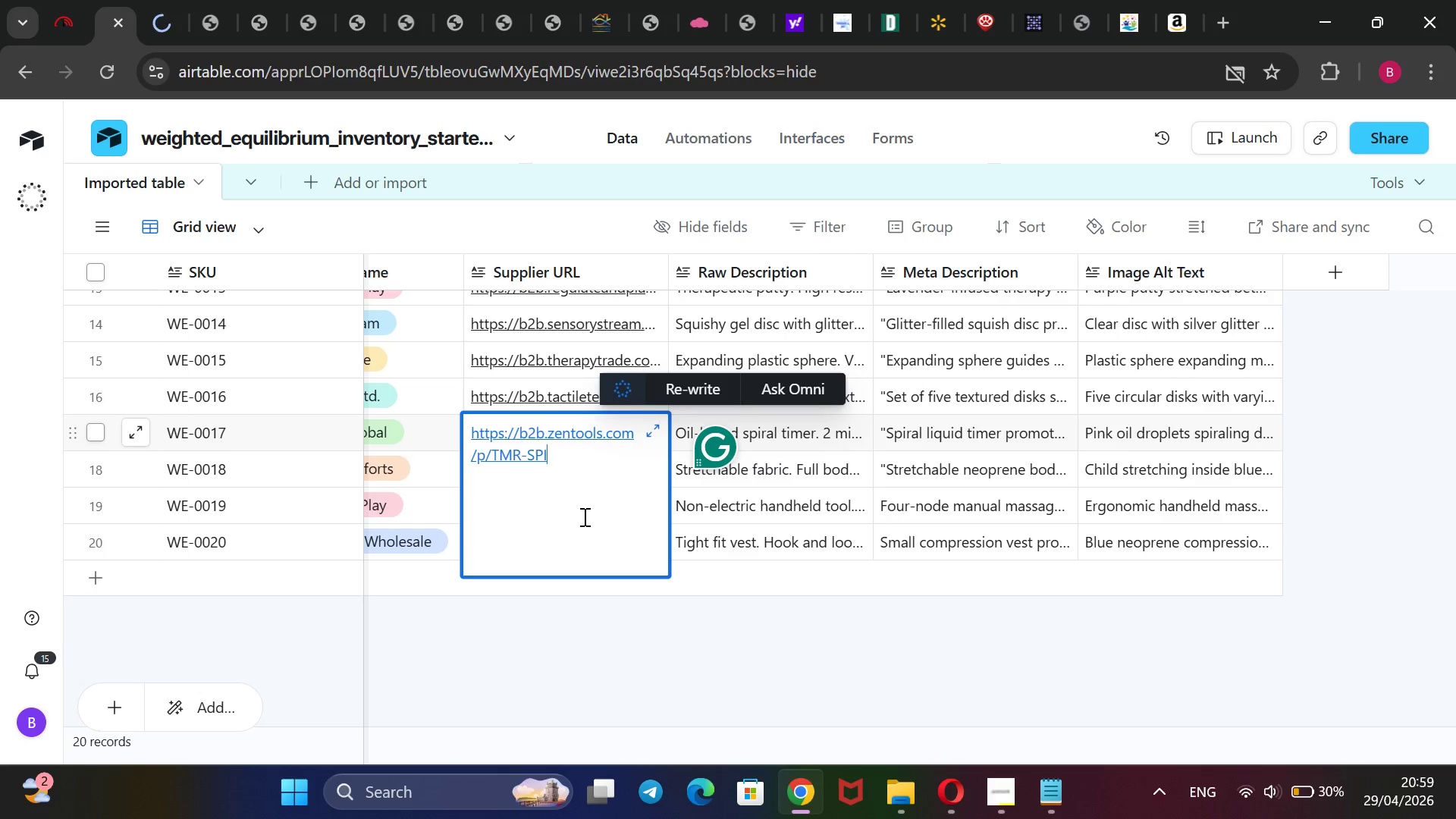 
triple_click([583, 516])
 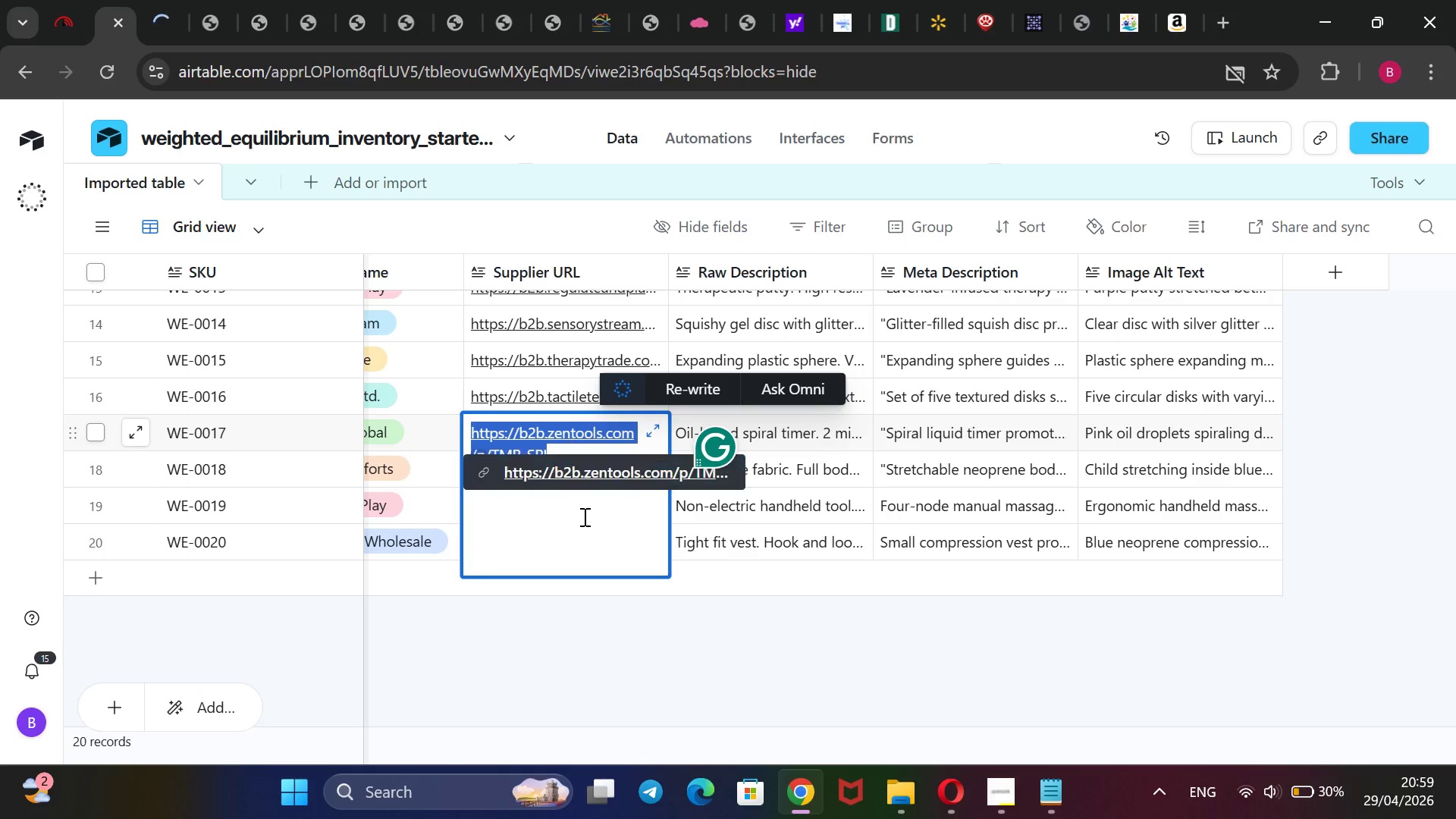 
triple_click([583, 516])
 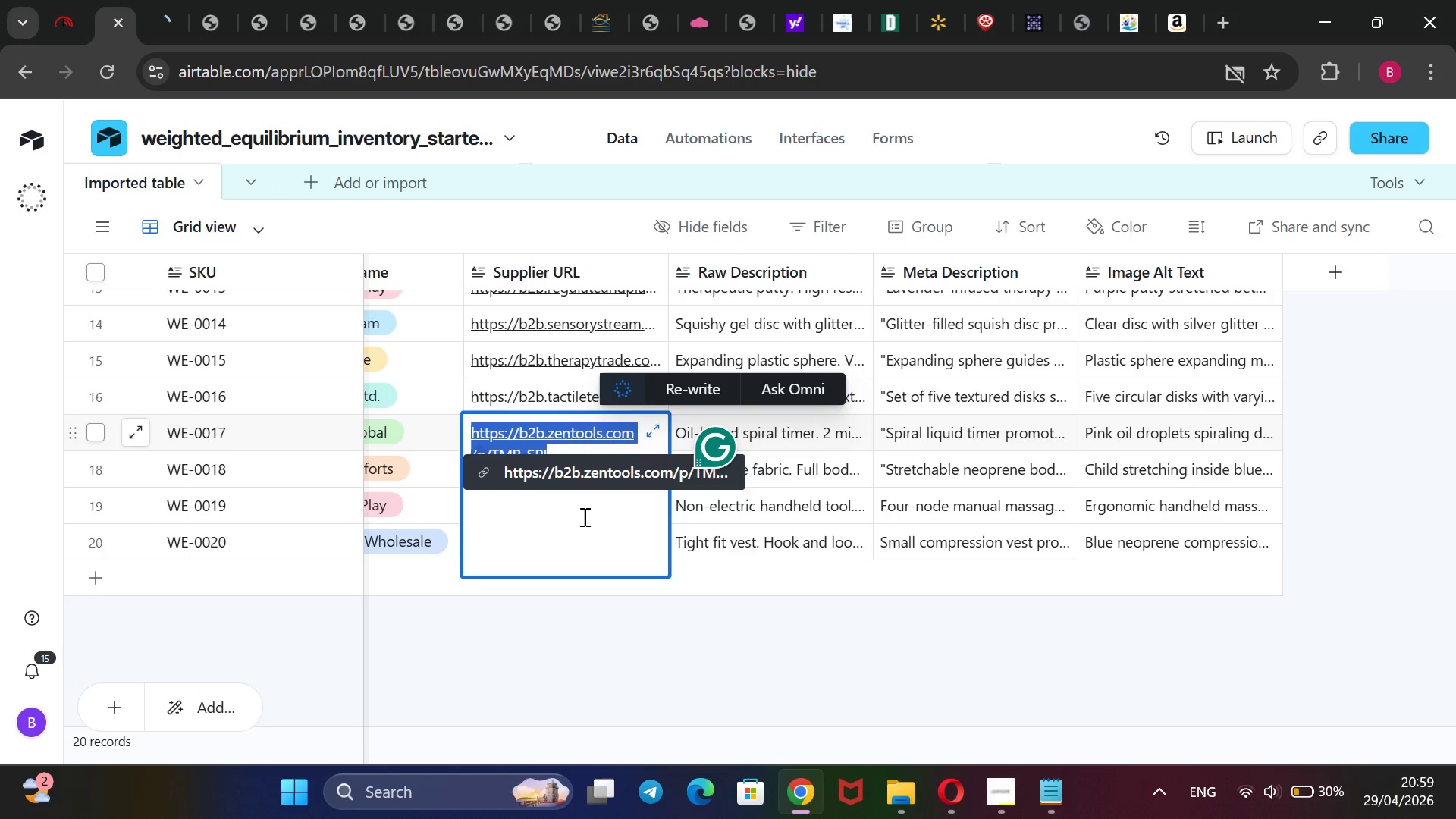 
triple_click([583, 516])
 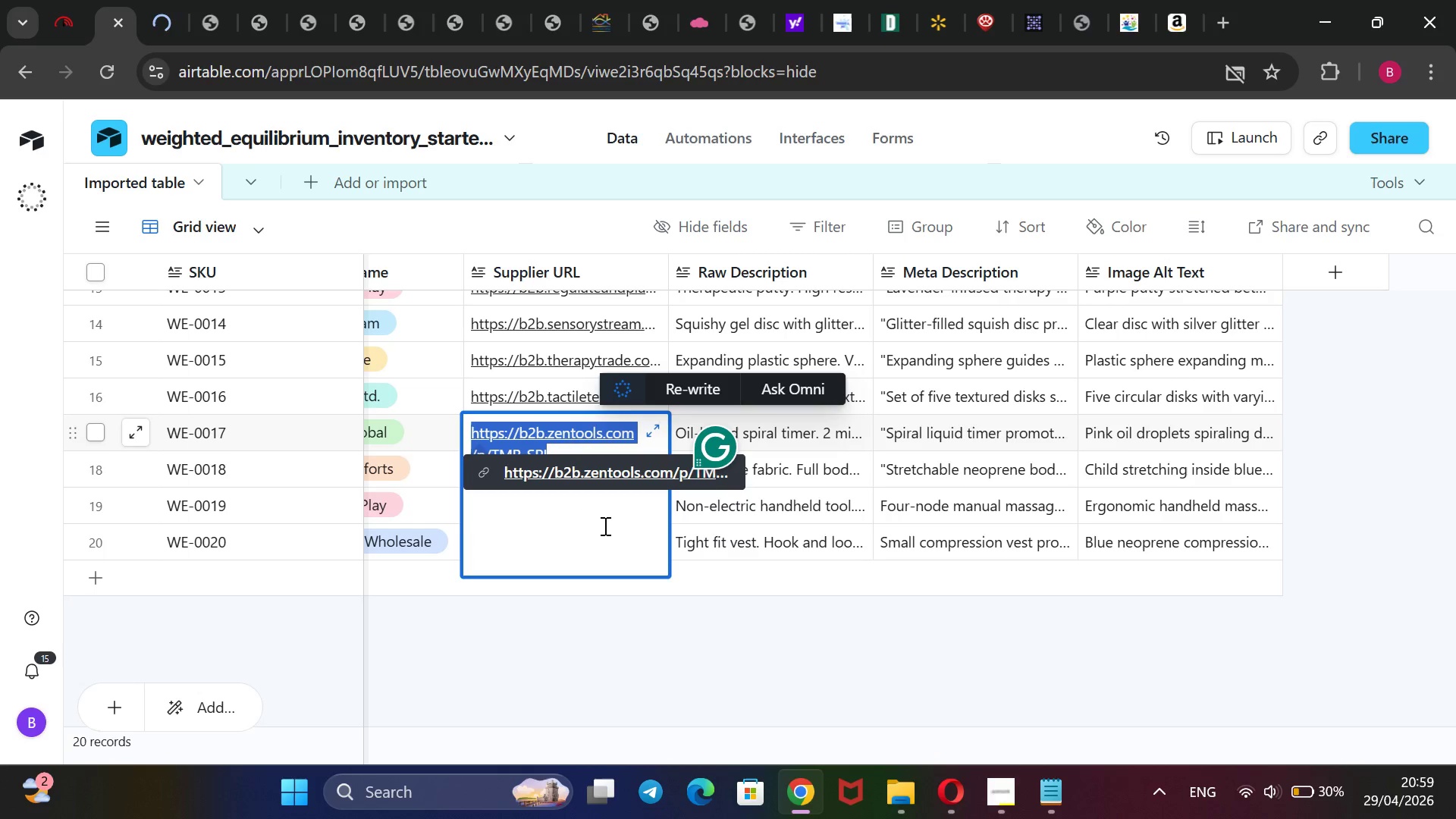 
key(Backspace)
 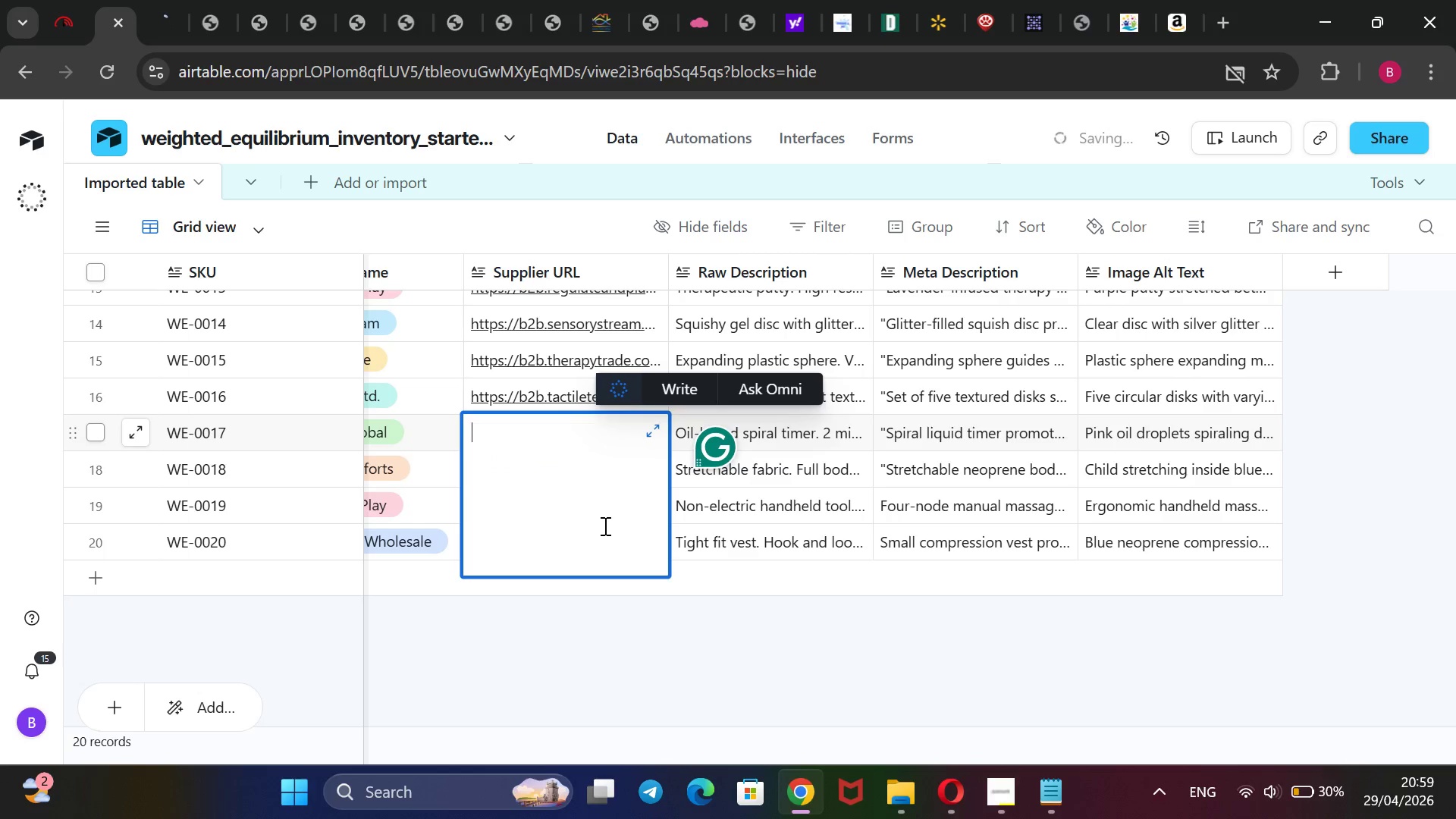 
key(Control+ControlLeft)
 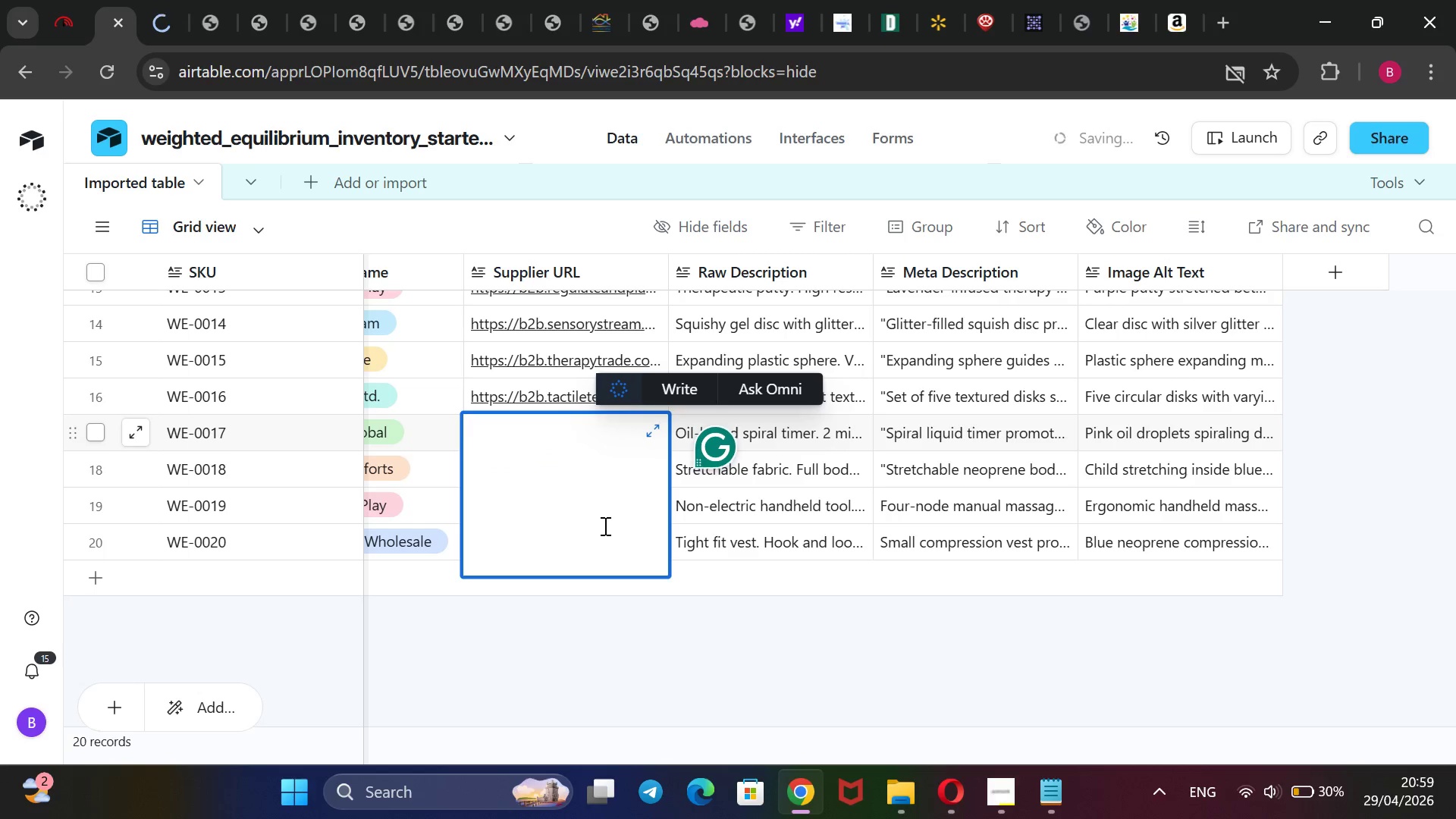 
key(Control+V)
 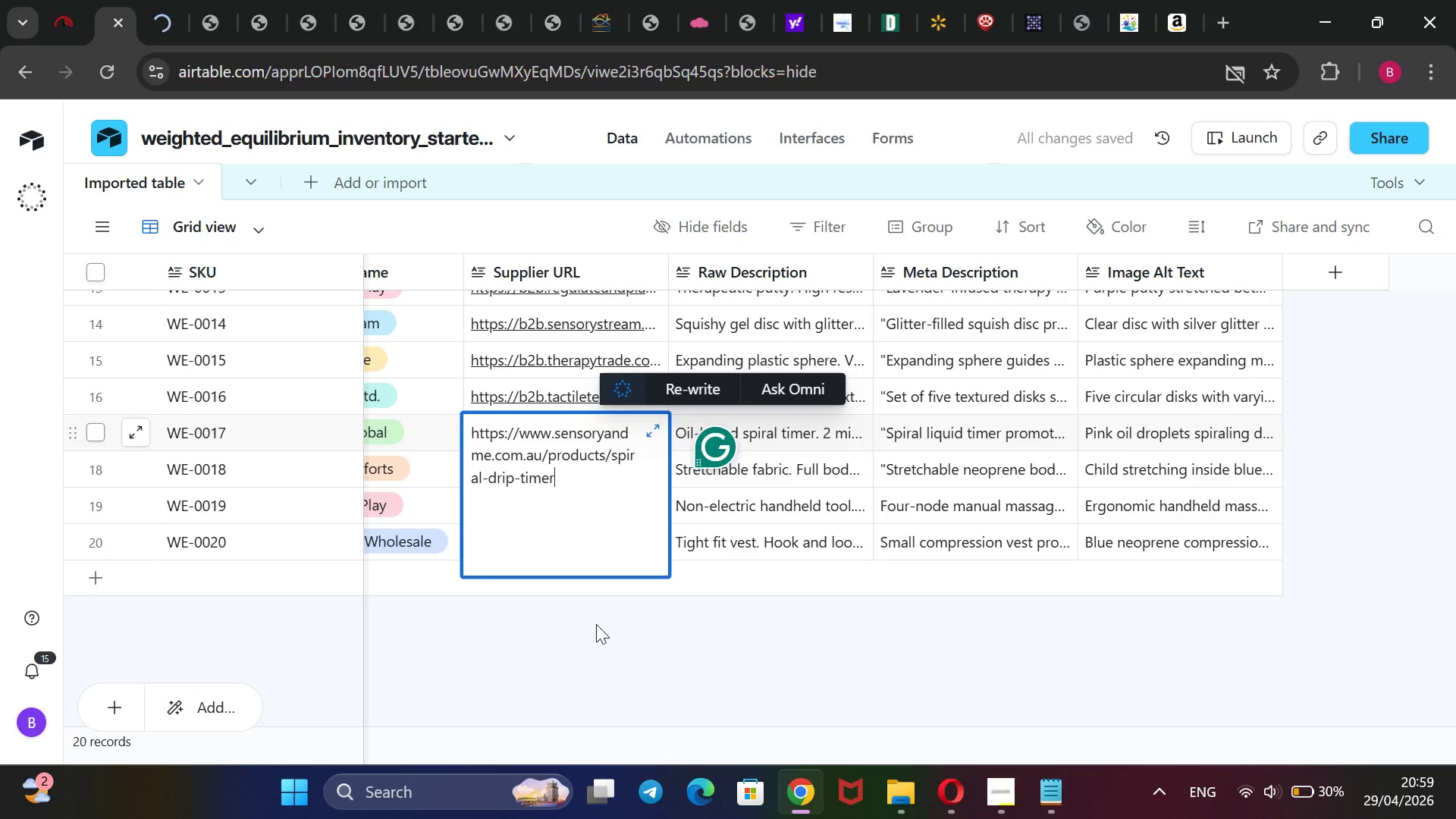 